 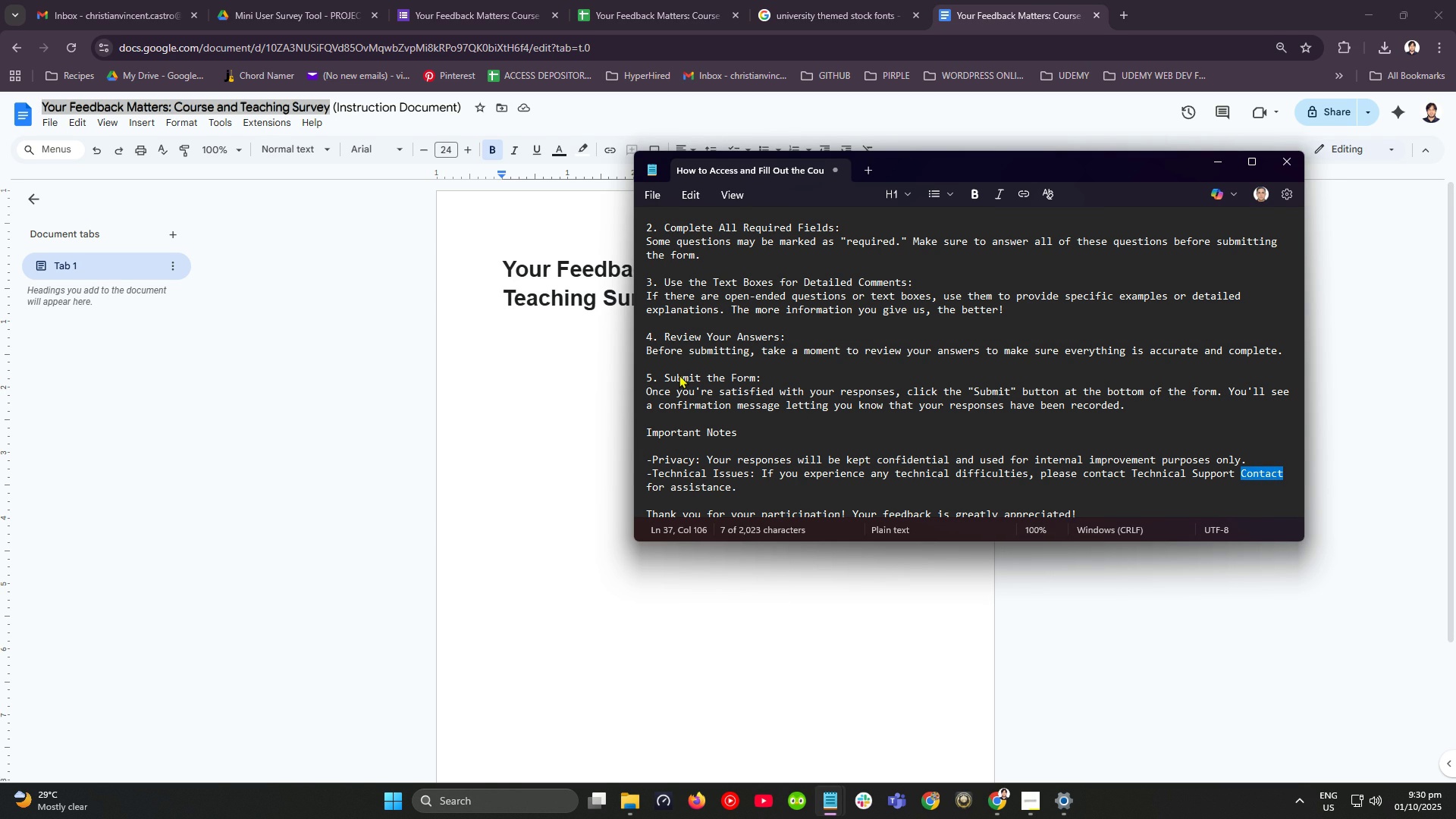 
key(Backspace)
 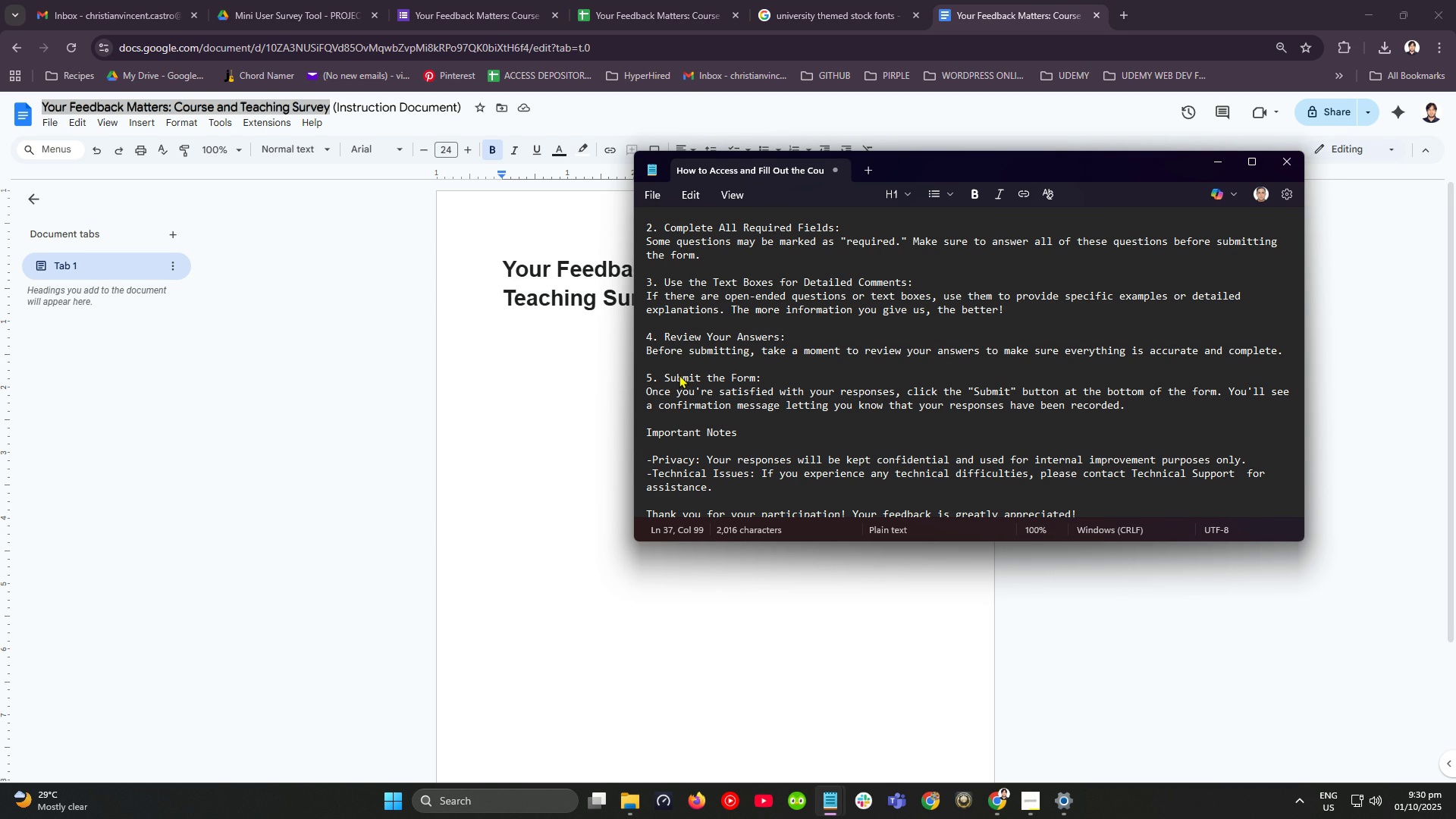 
key(Backspace)
 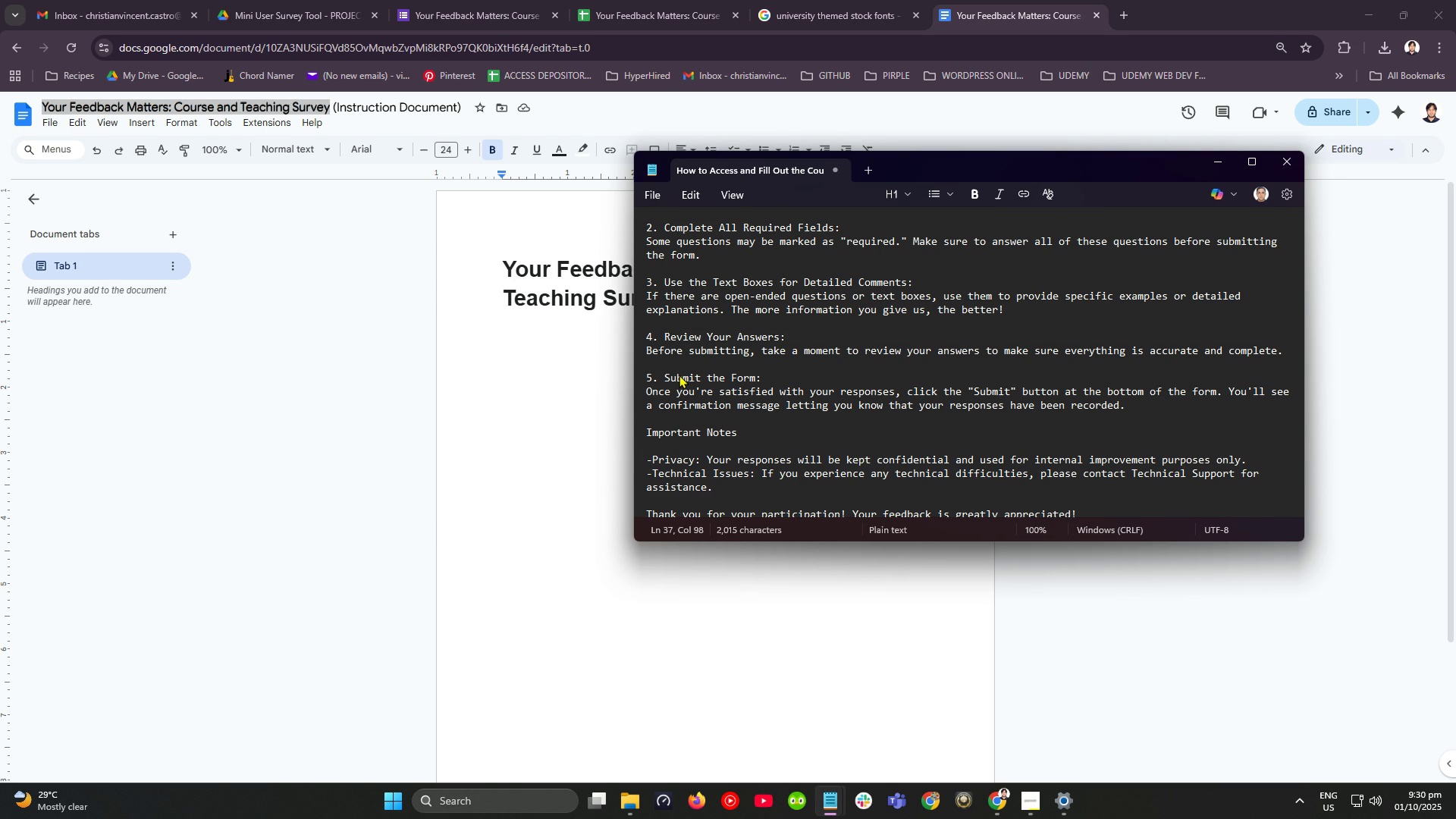 
key(ArrowRight)
 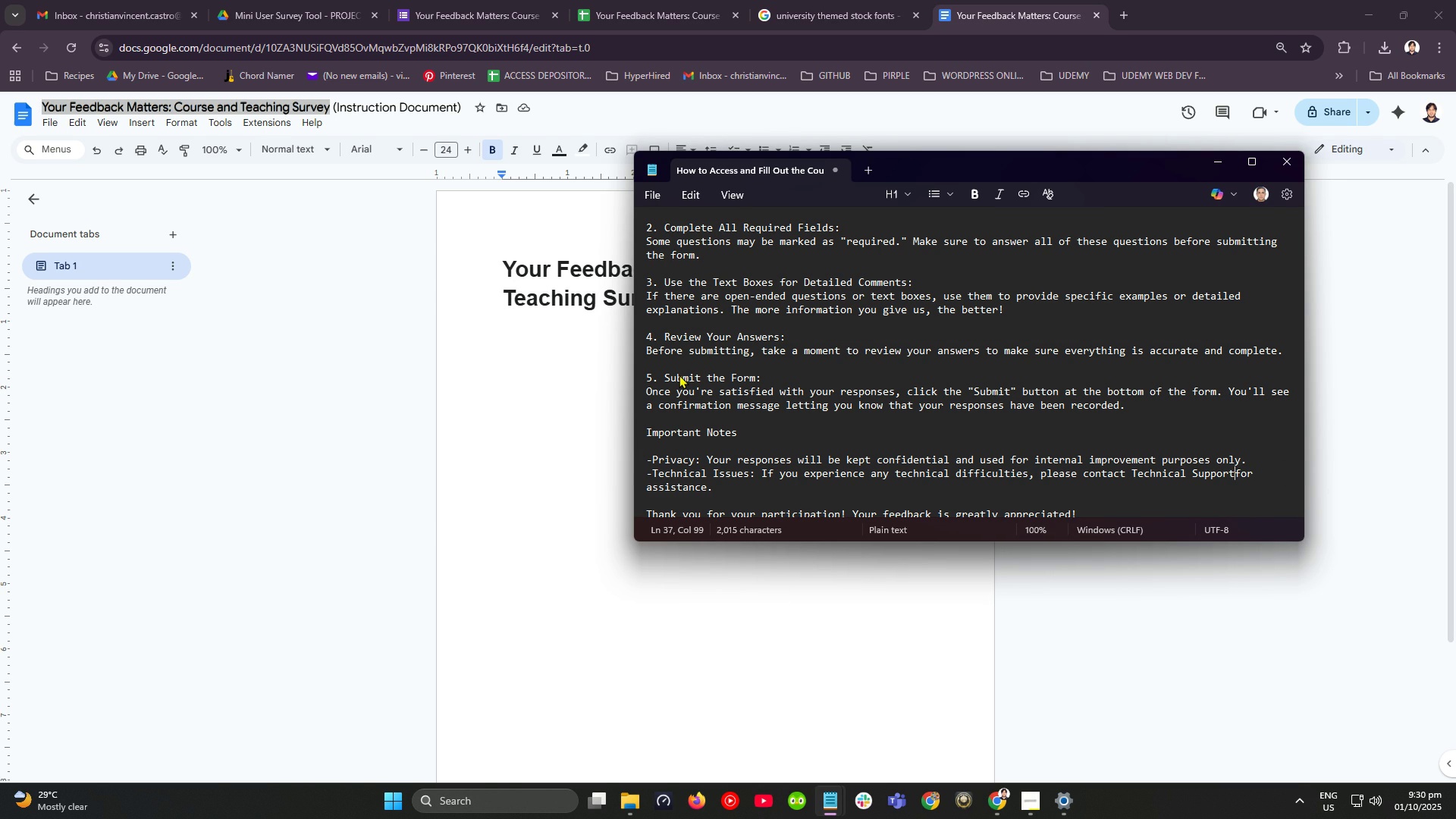 
key(Backspace)
 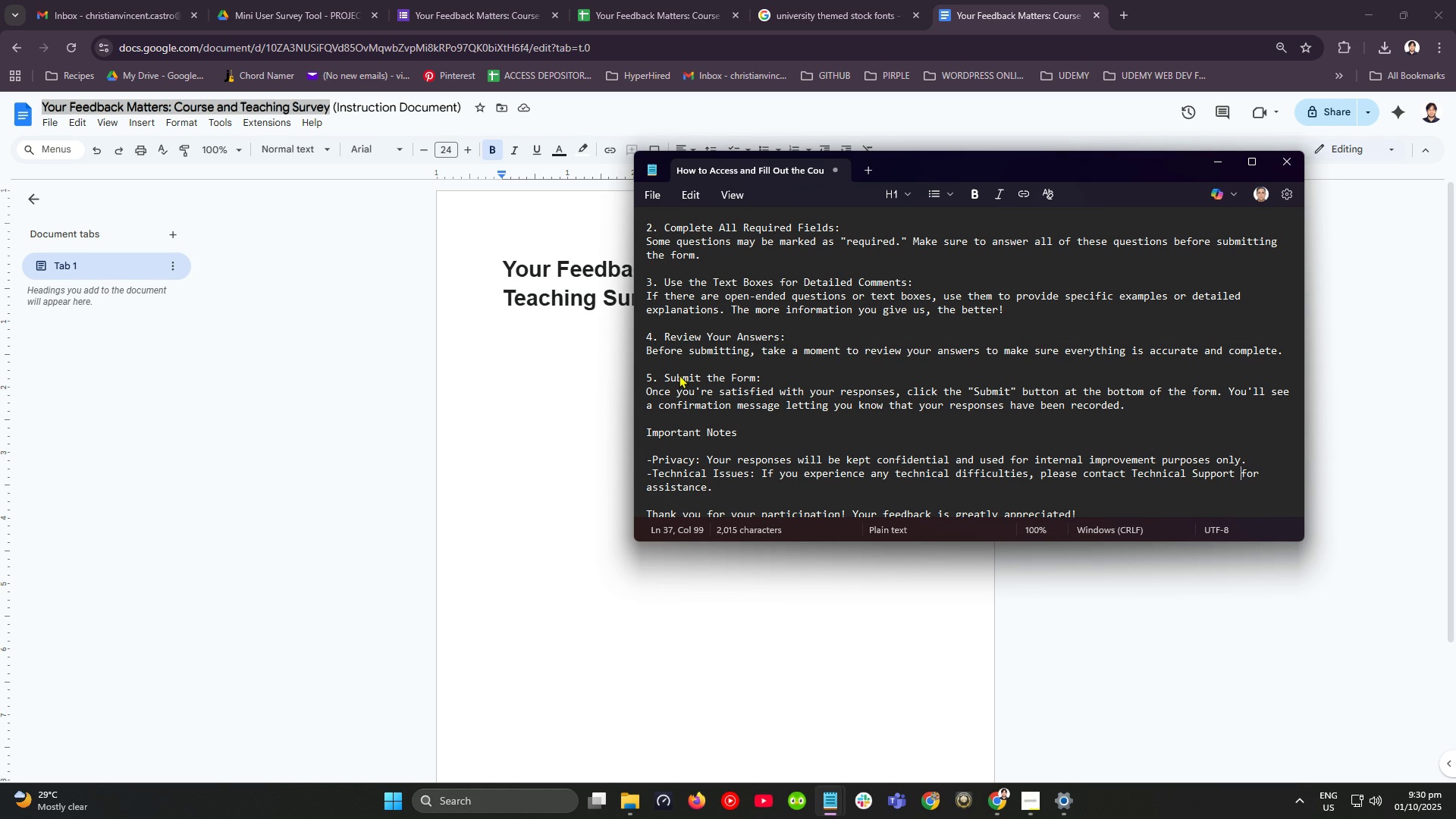 
key(Space)
 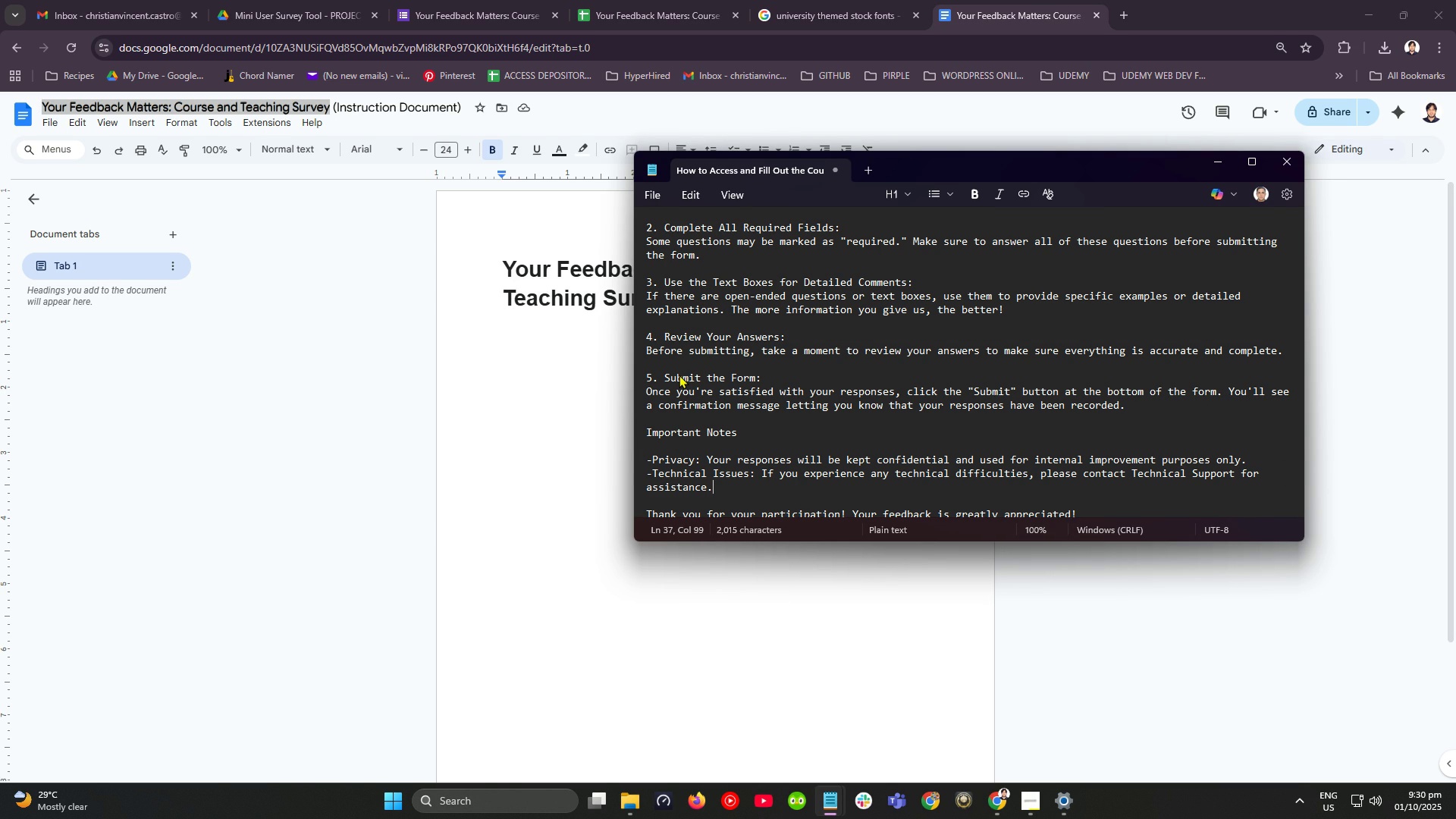 
key(ArrowDown)
 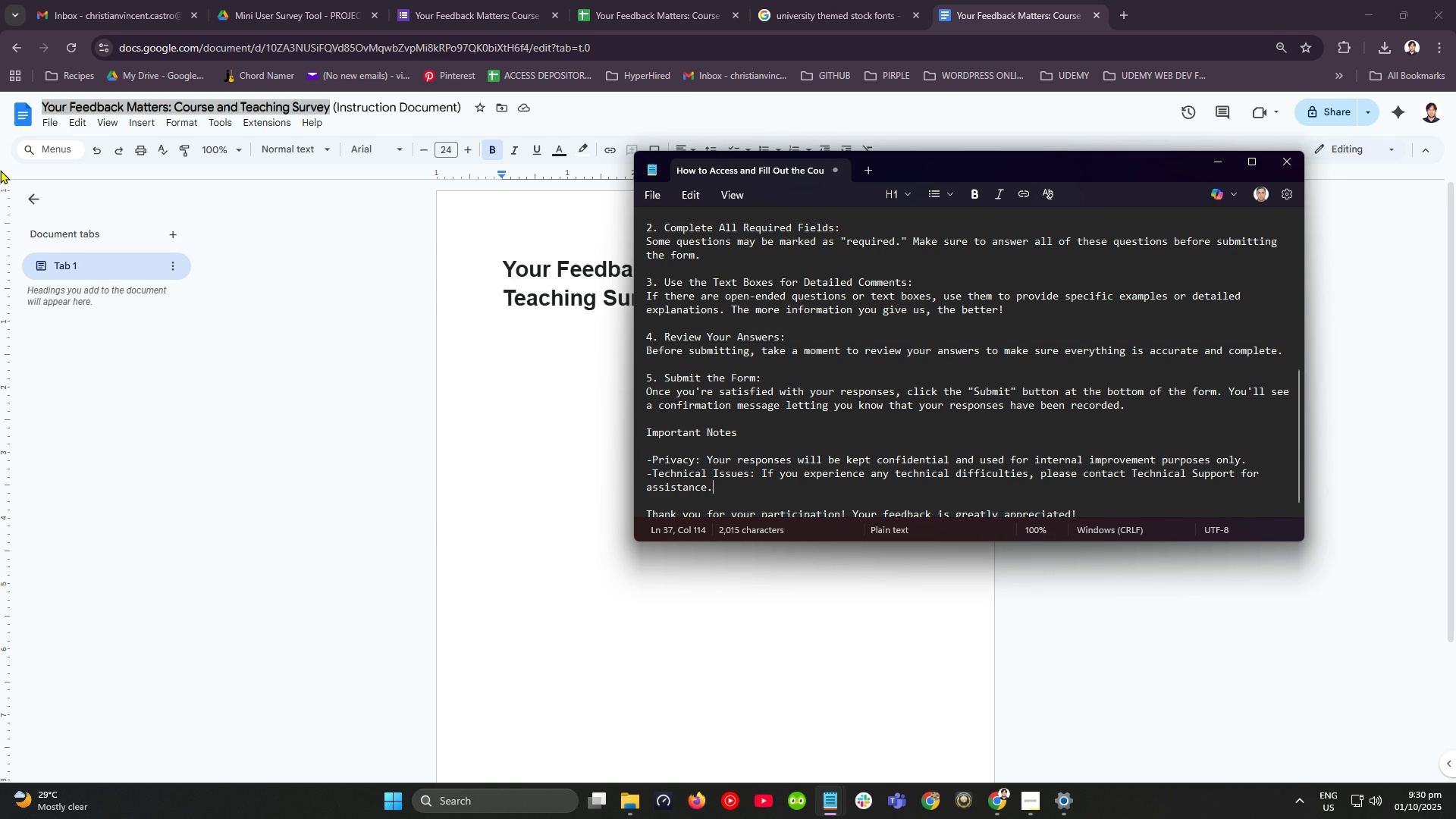 
scroll: coordinate [867, 451], scroll_direction: up, amount: 13.0